 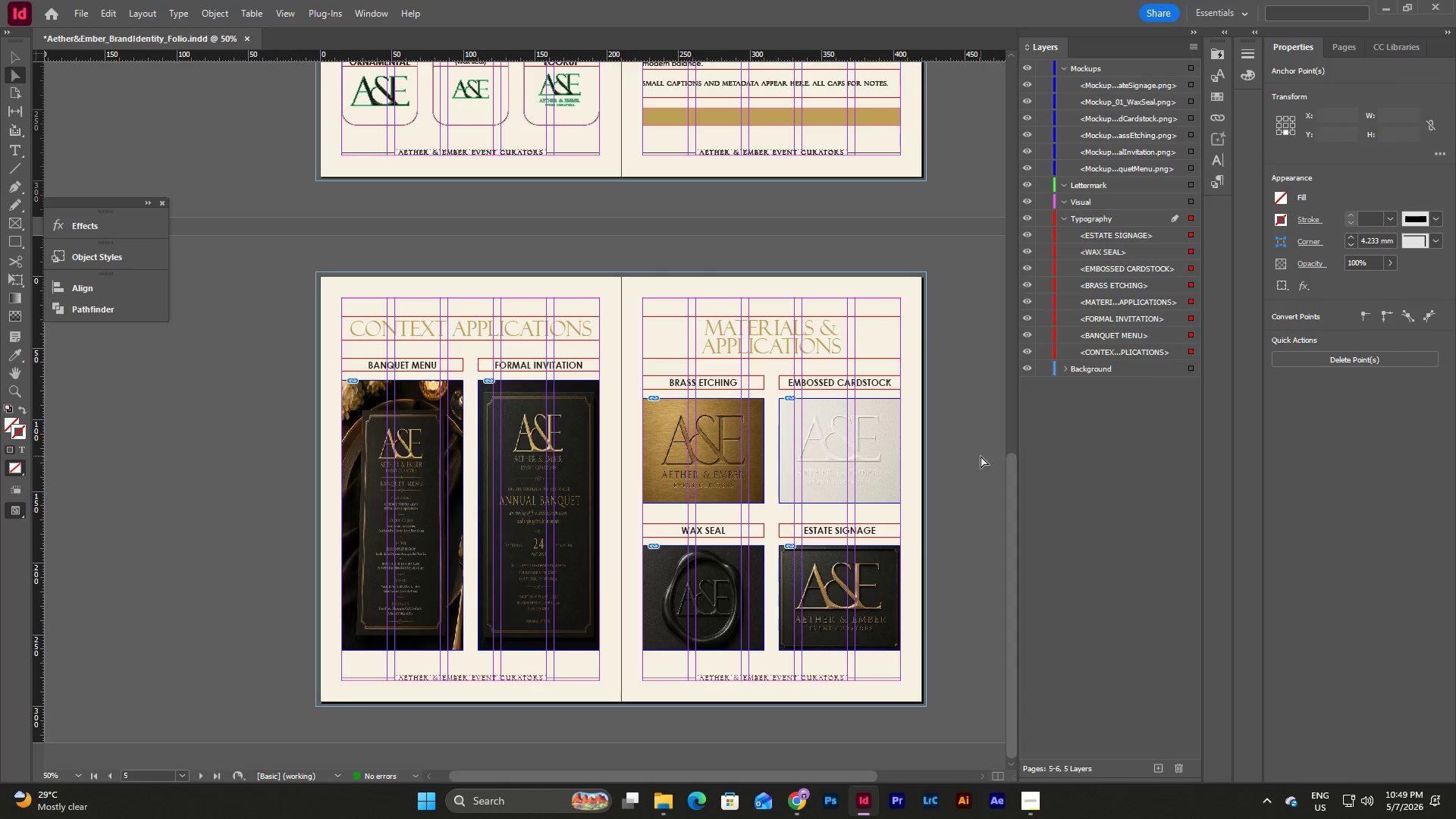 
scroll: coordinate [1141, 444], scroll_direction: up, amount: 5.0
 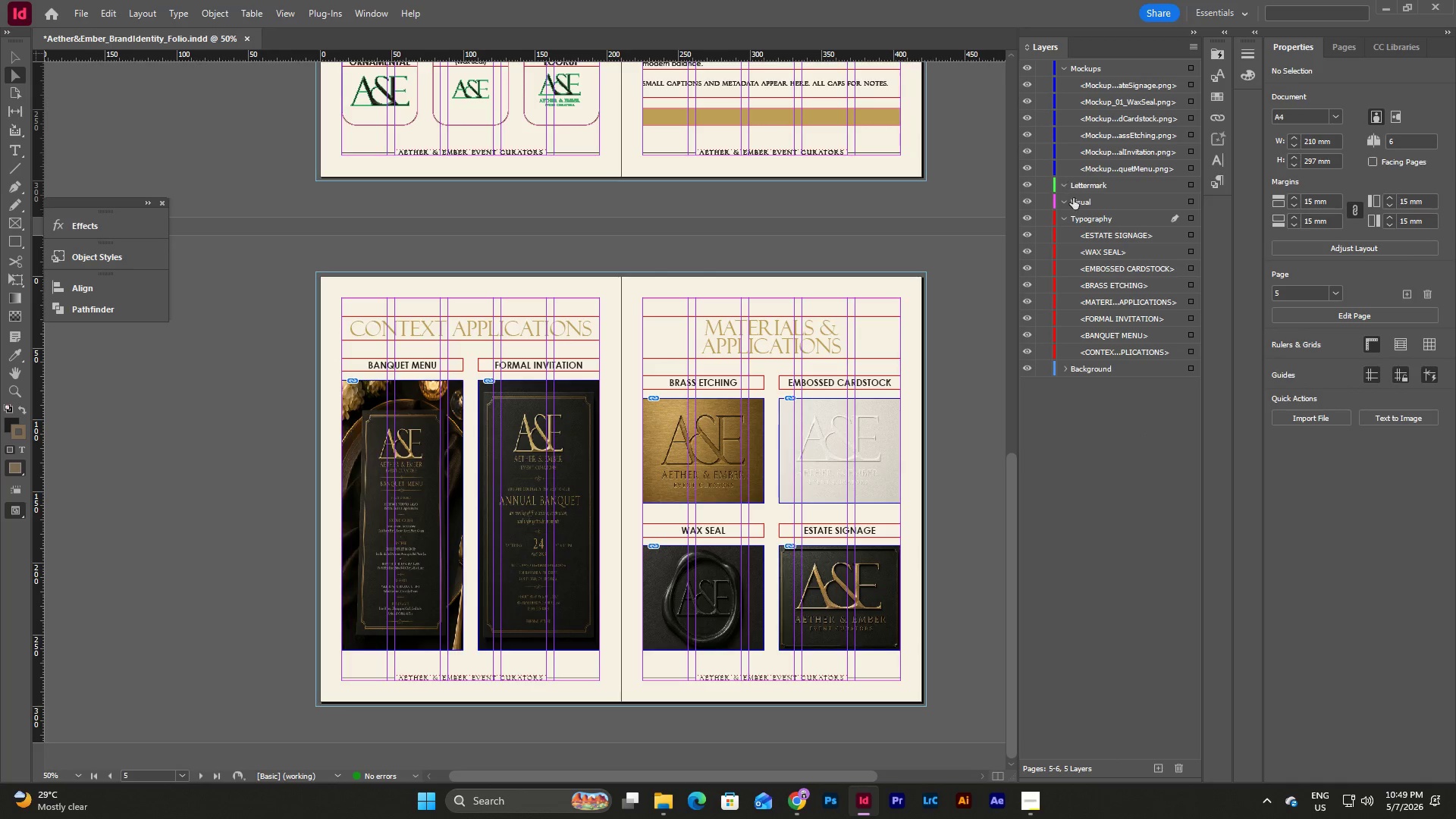 
left_click([1067, 200])
 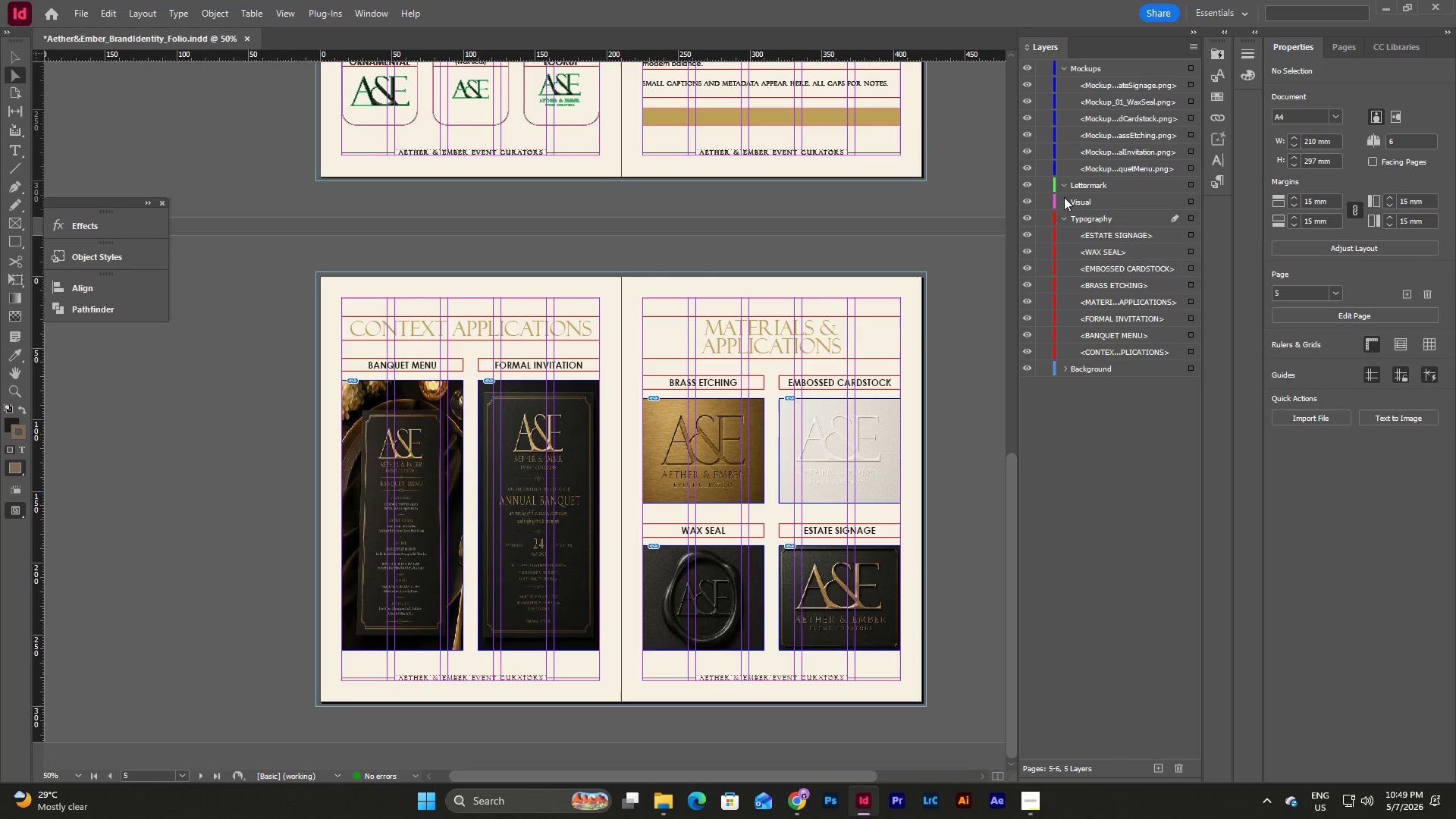 
left_click([1064, 202])
 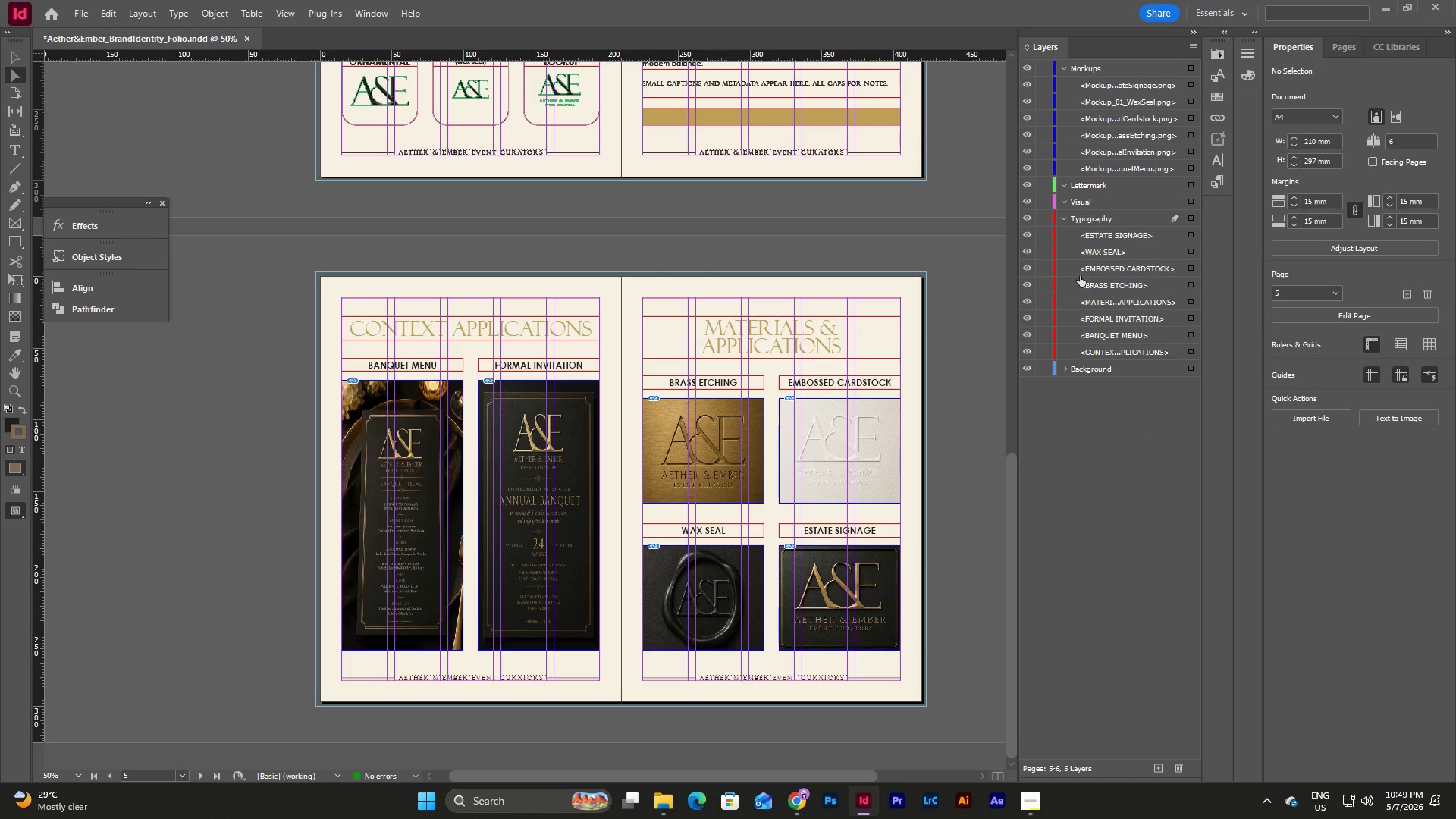 
left_click([1065, 217])
 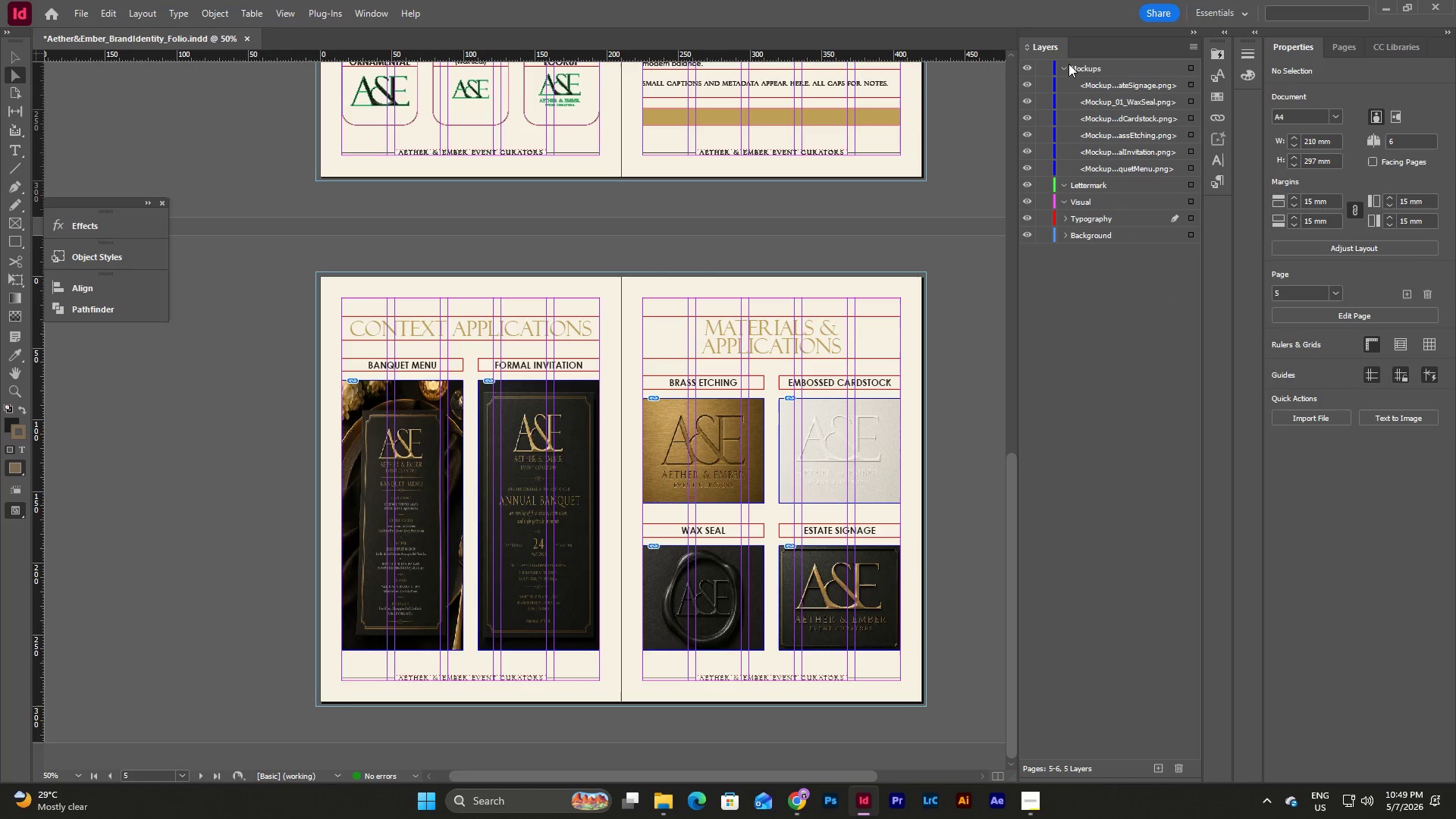 
left_click([1066, 62])
 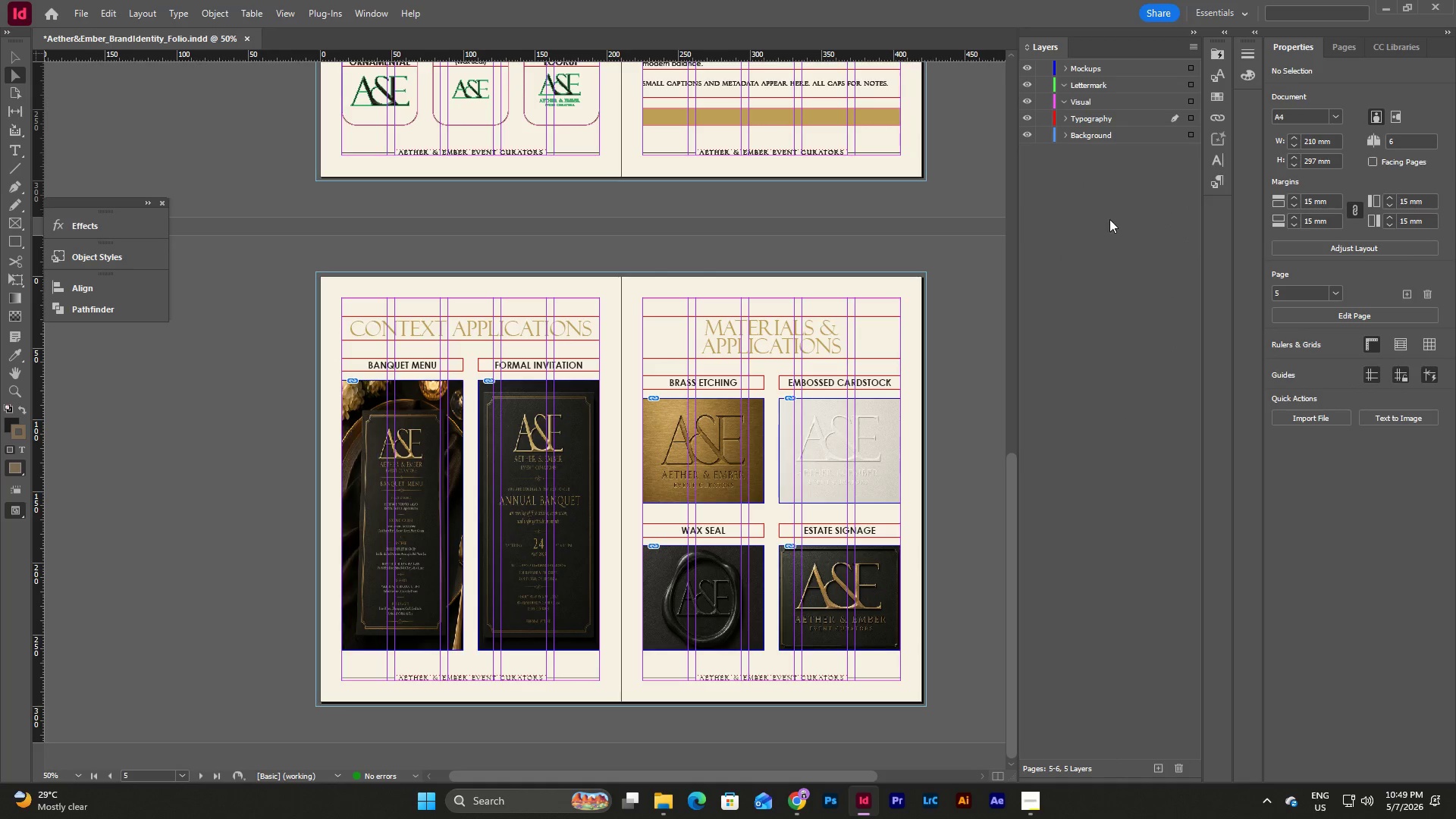 
left_click([1109, 219])
 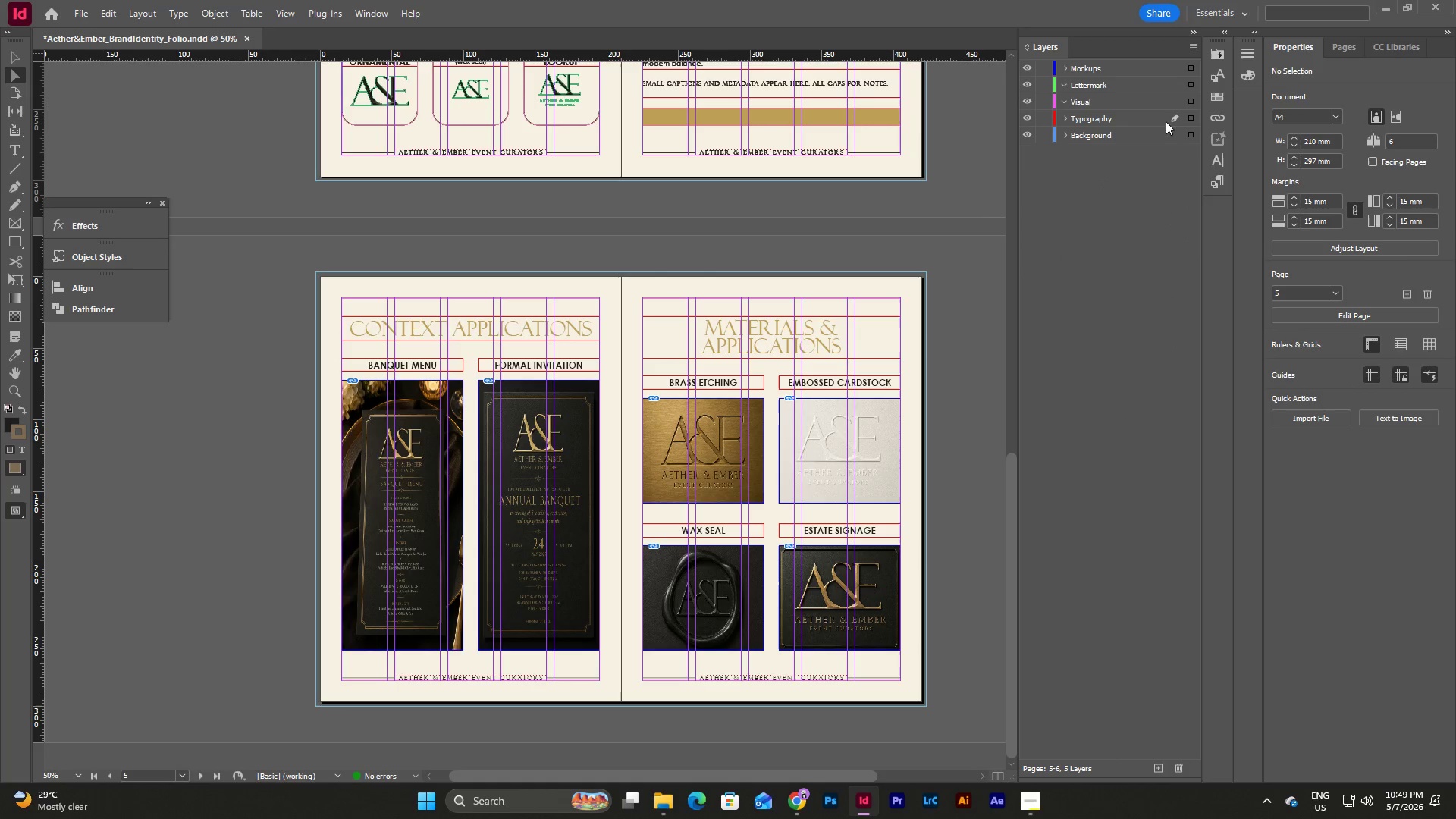 
scroll: coordinate [927, 261], scroll_direction: up, amount: 19.0
 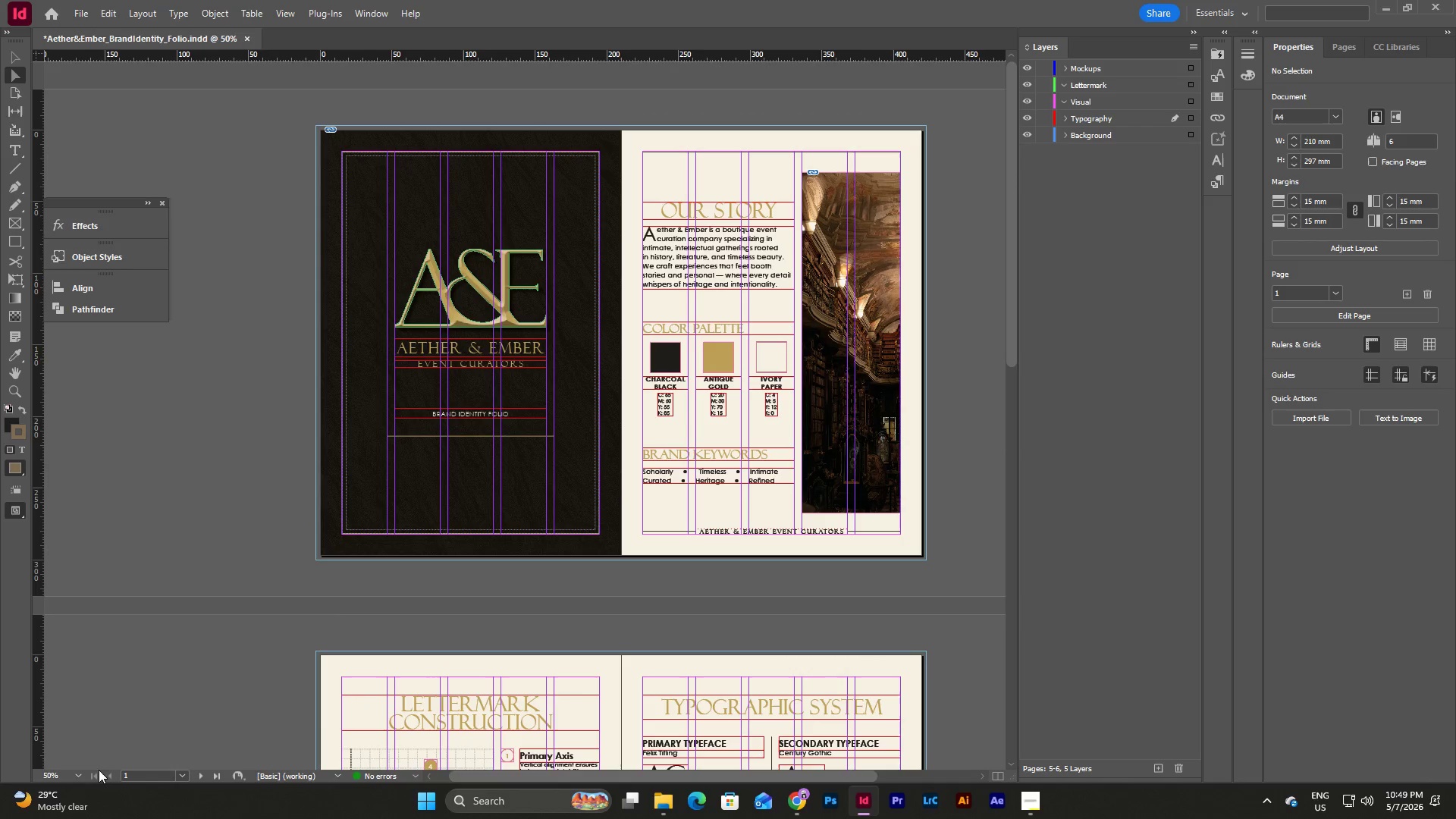 
left_click([75, 773])
 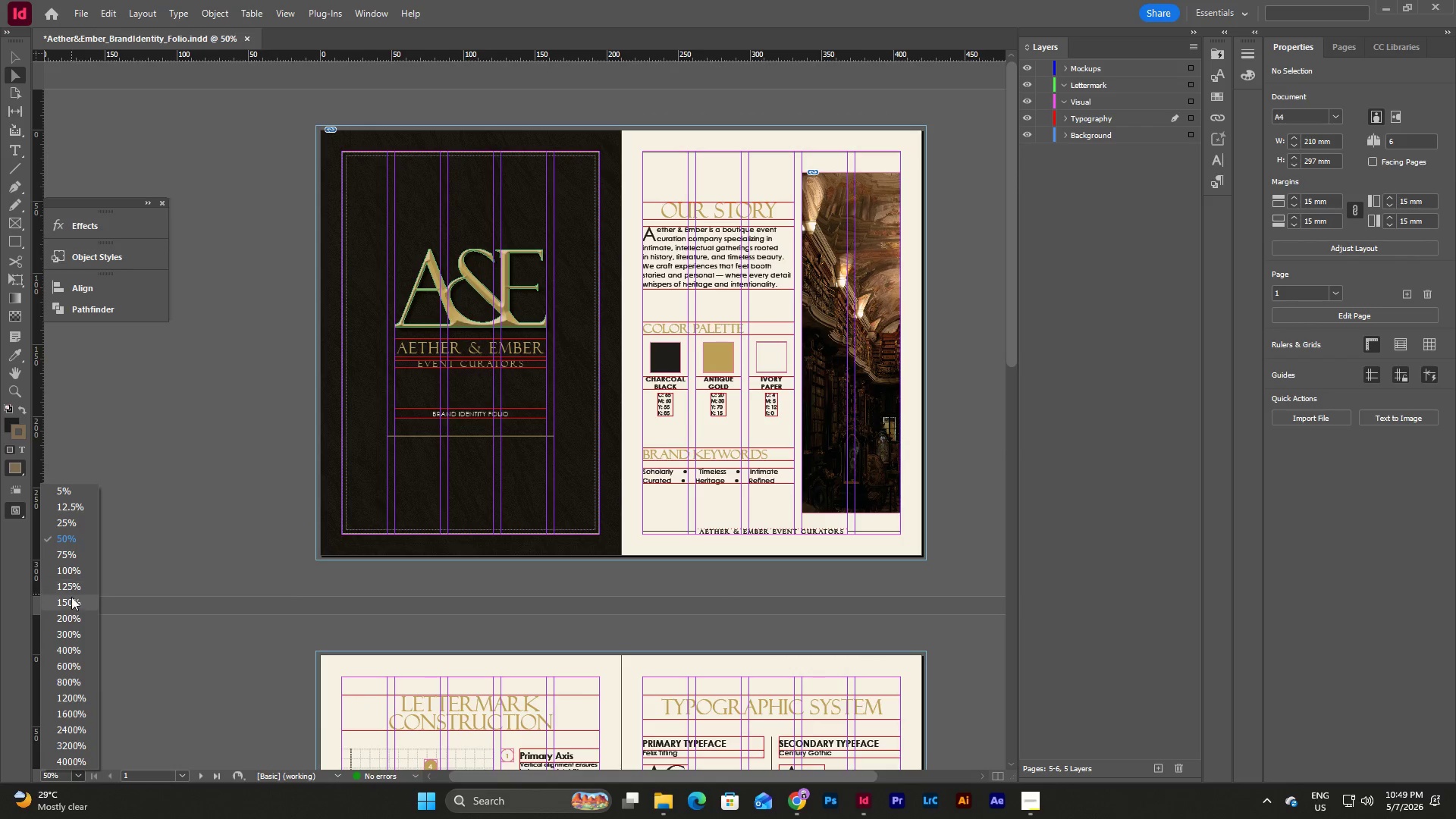 
left_click([71, 575])
 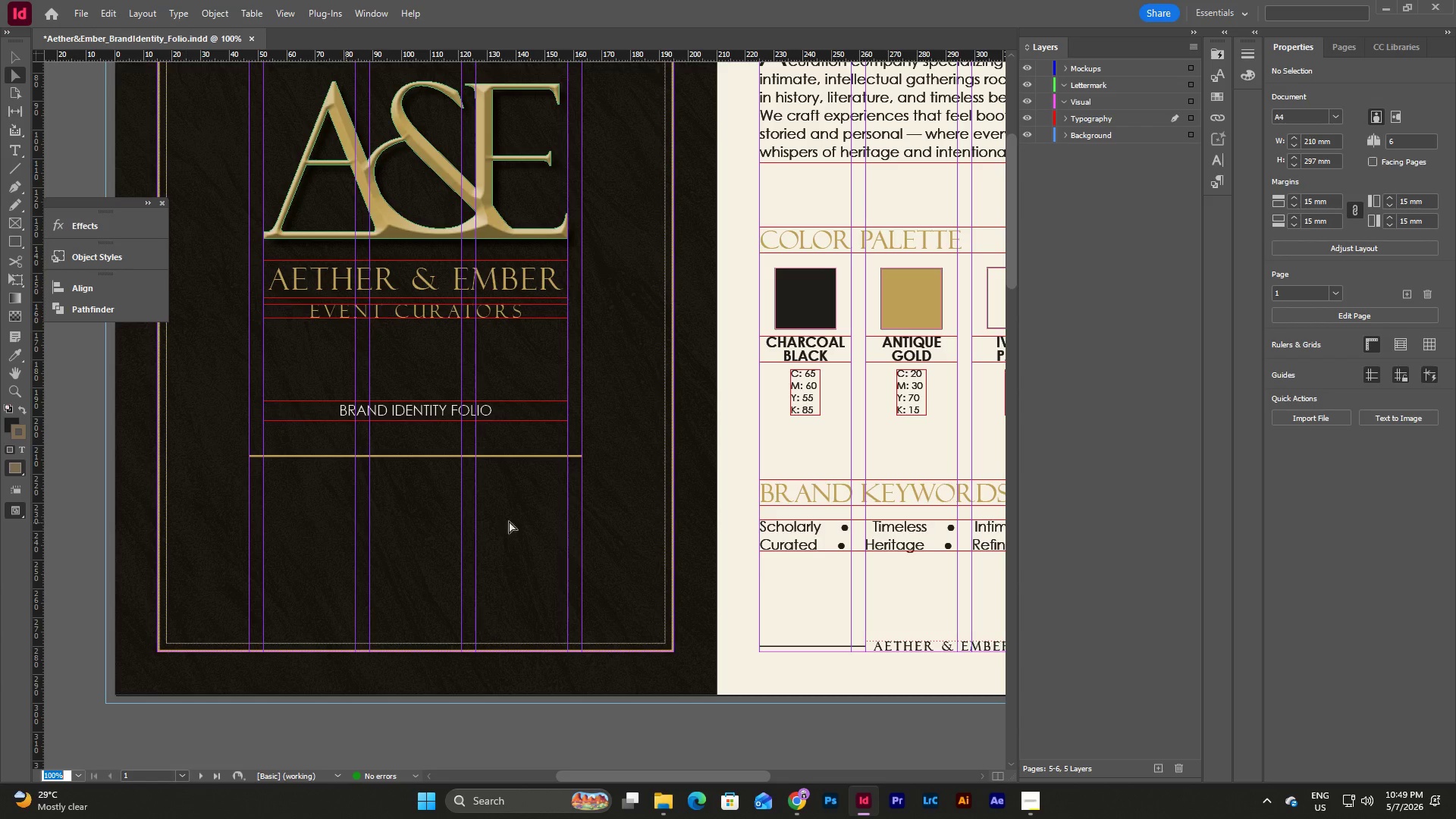 
scroll: coordinate [638, 503], scroll_direction: up, amount: 6.0
 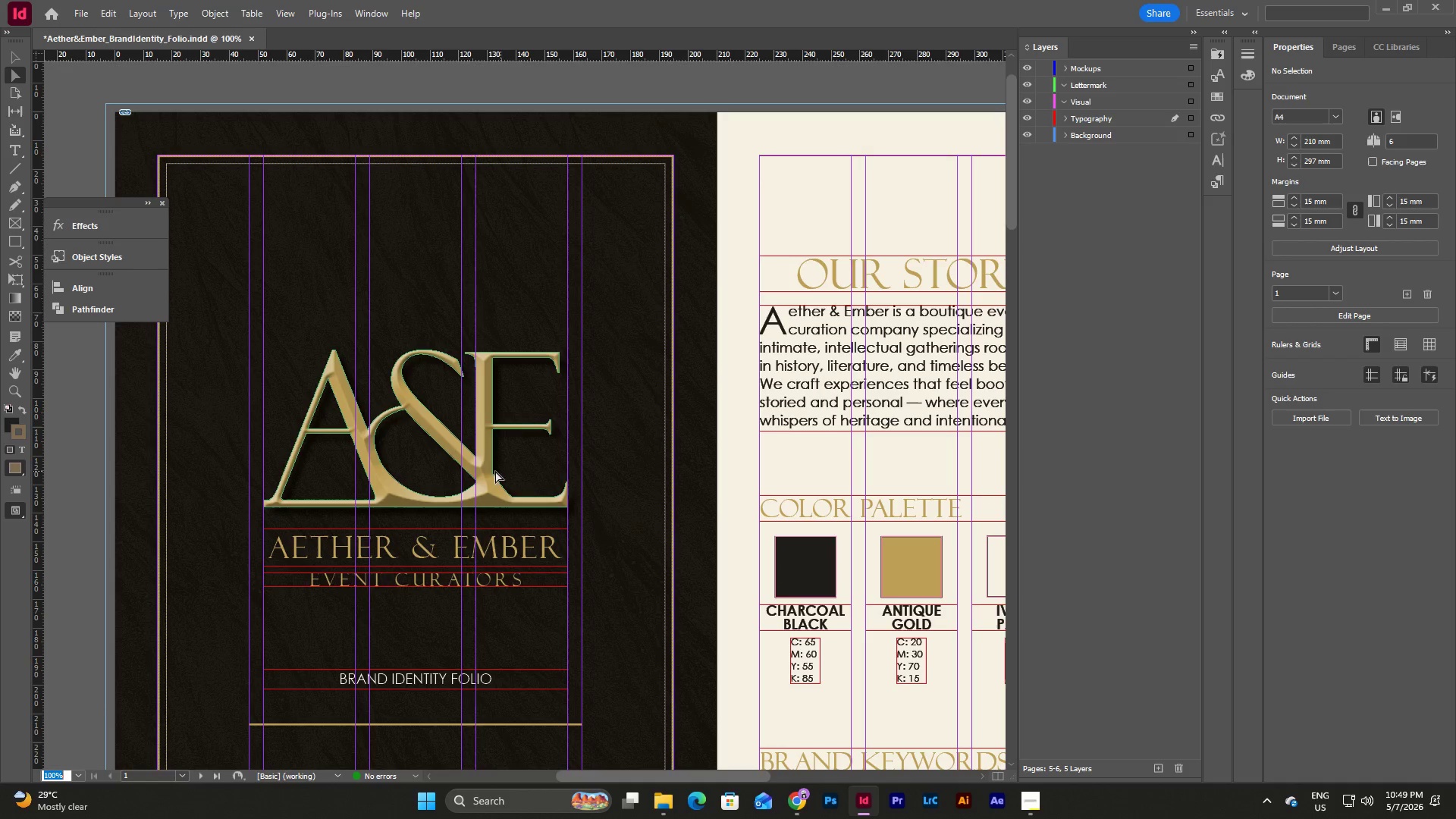 
left_click([485, 470])
 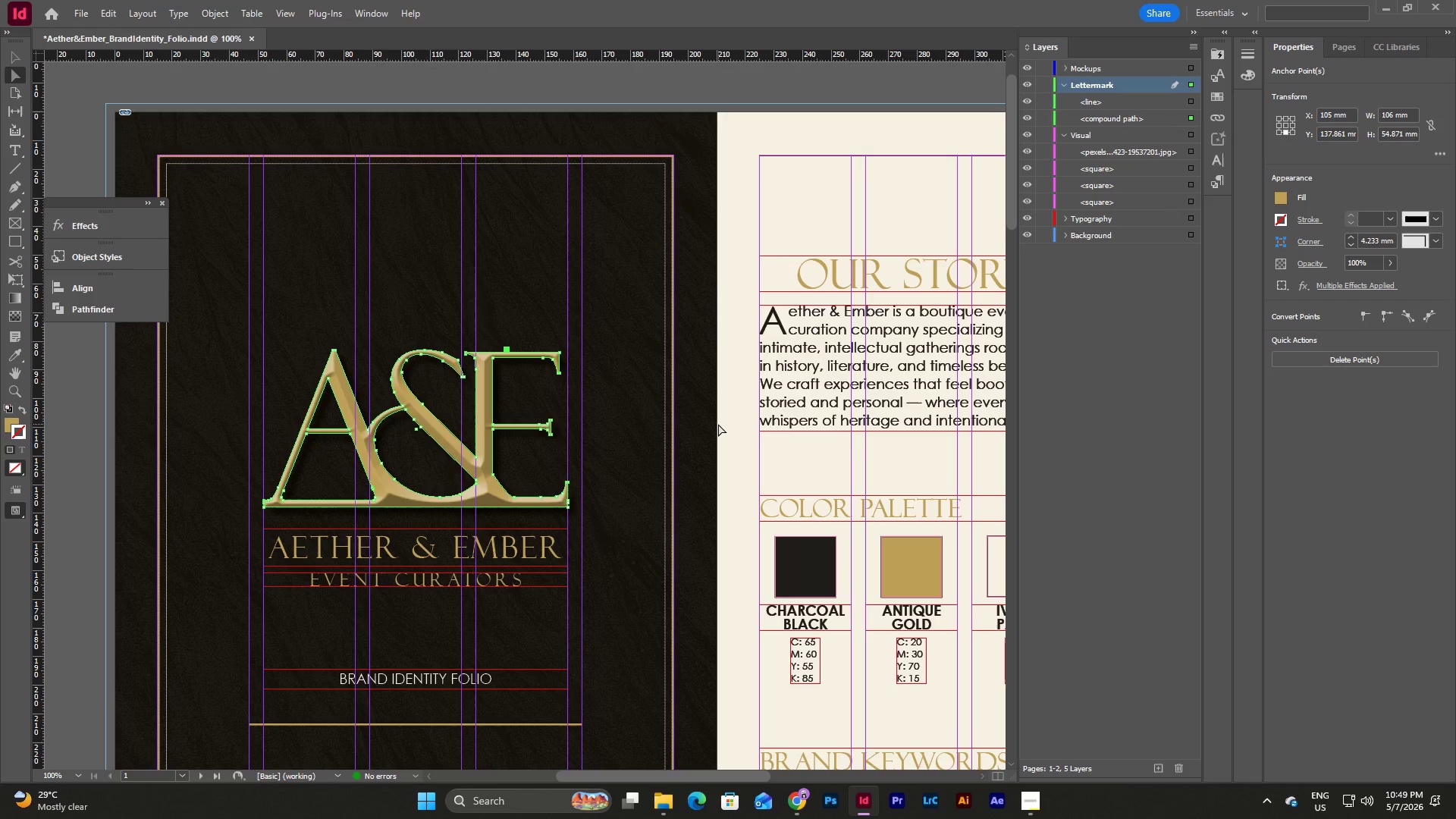 
key(Meta+Shift+MetaLeft)
 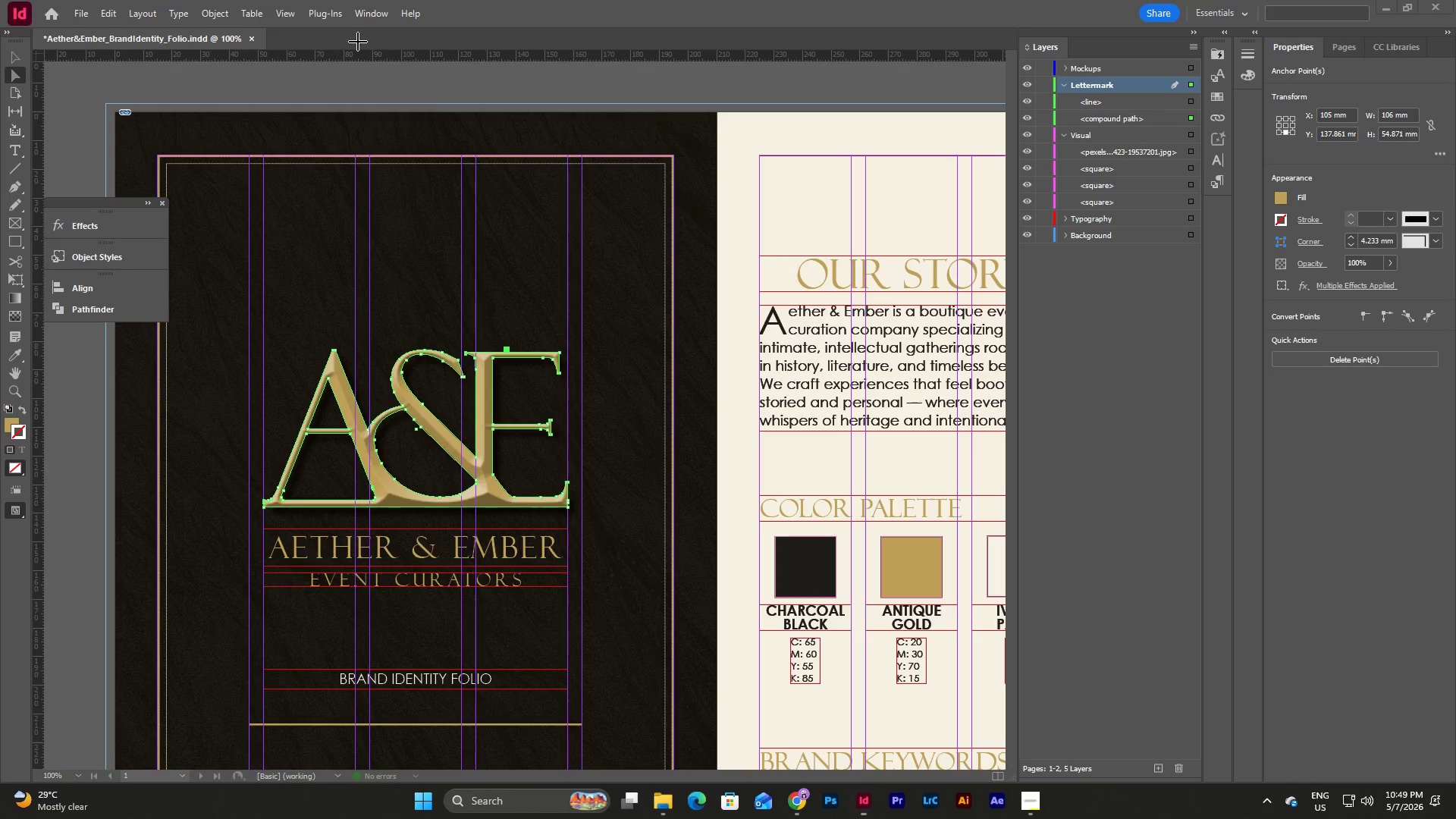 
key(Meta+Shift+S)
 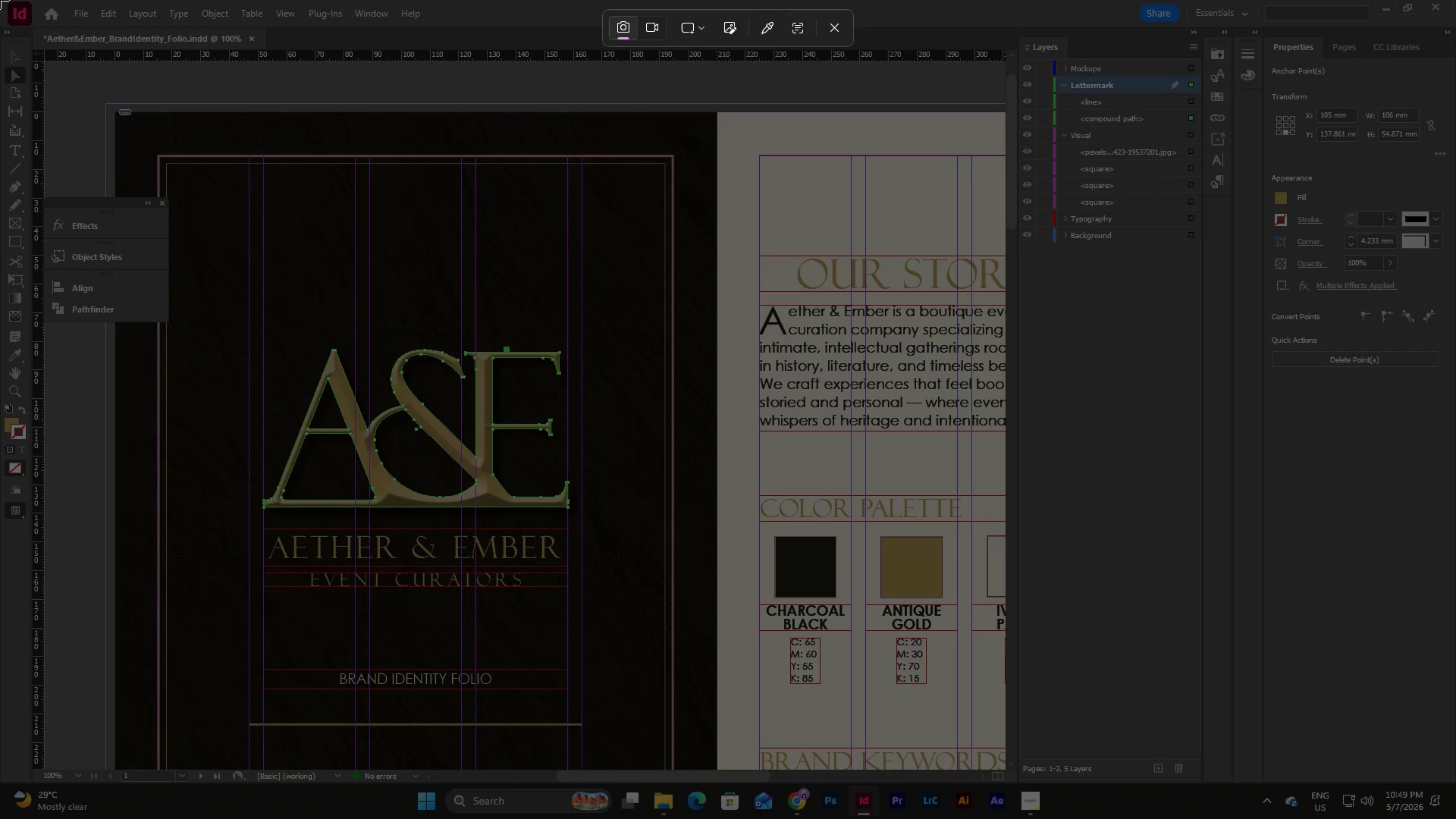 
key(Shift+ShiftLeft)
 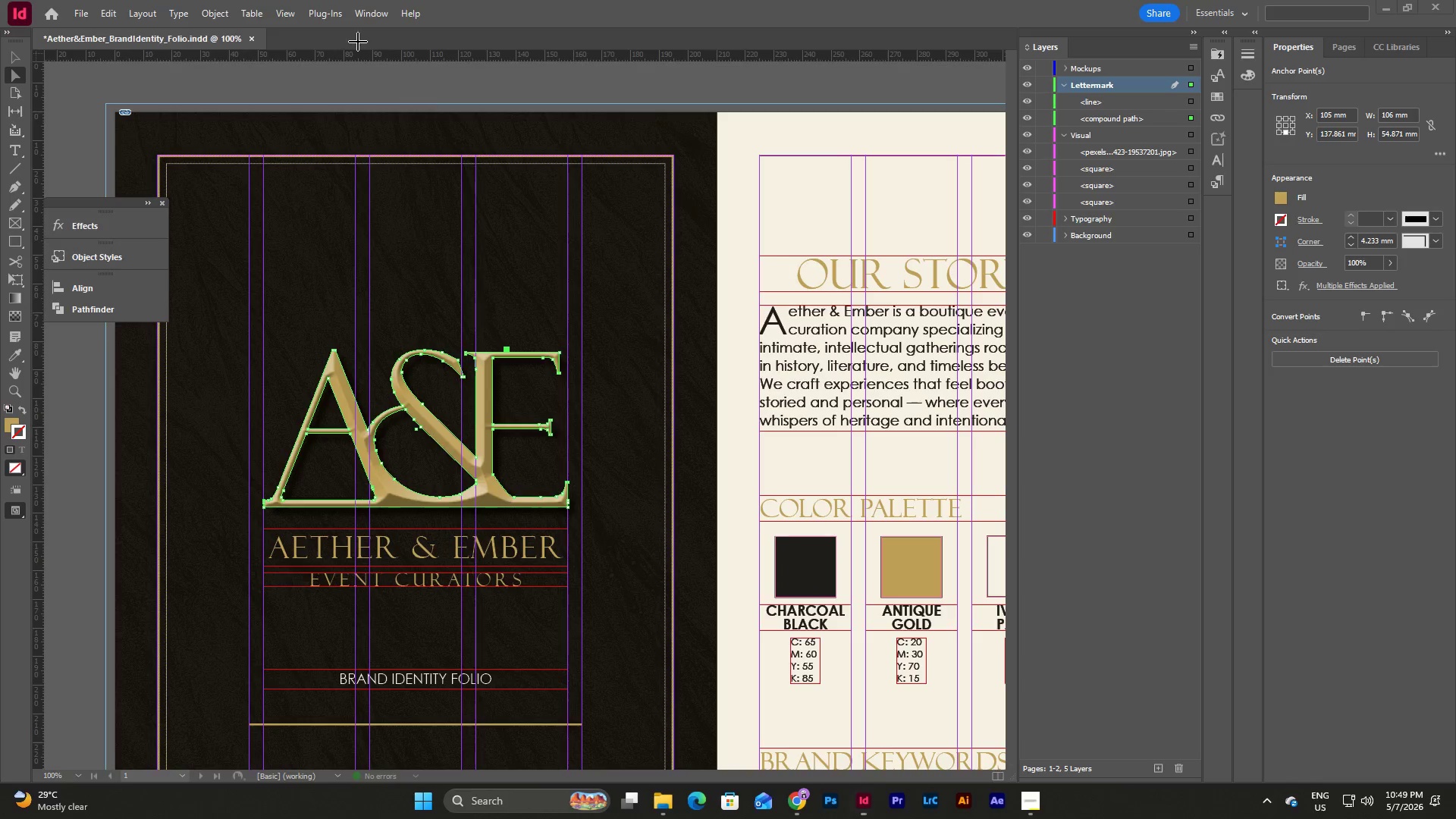 
left_click_drag(start_coordinate=[0, 0], to_coordinate=[1455, 780])
 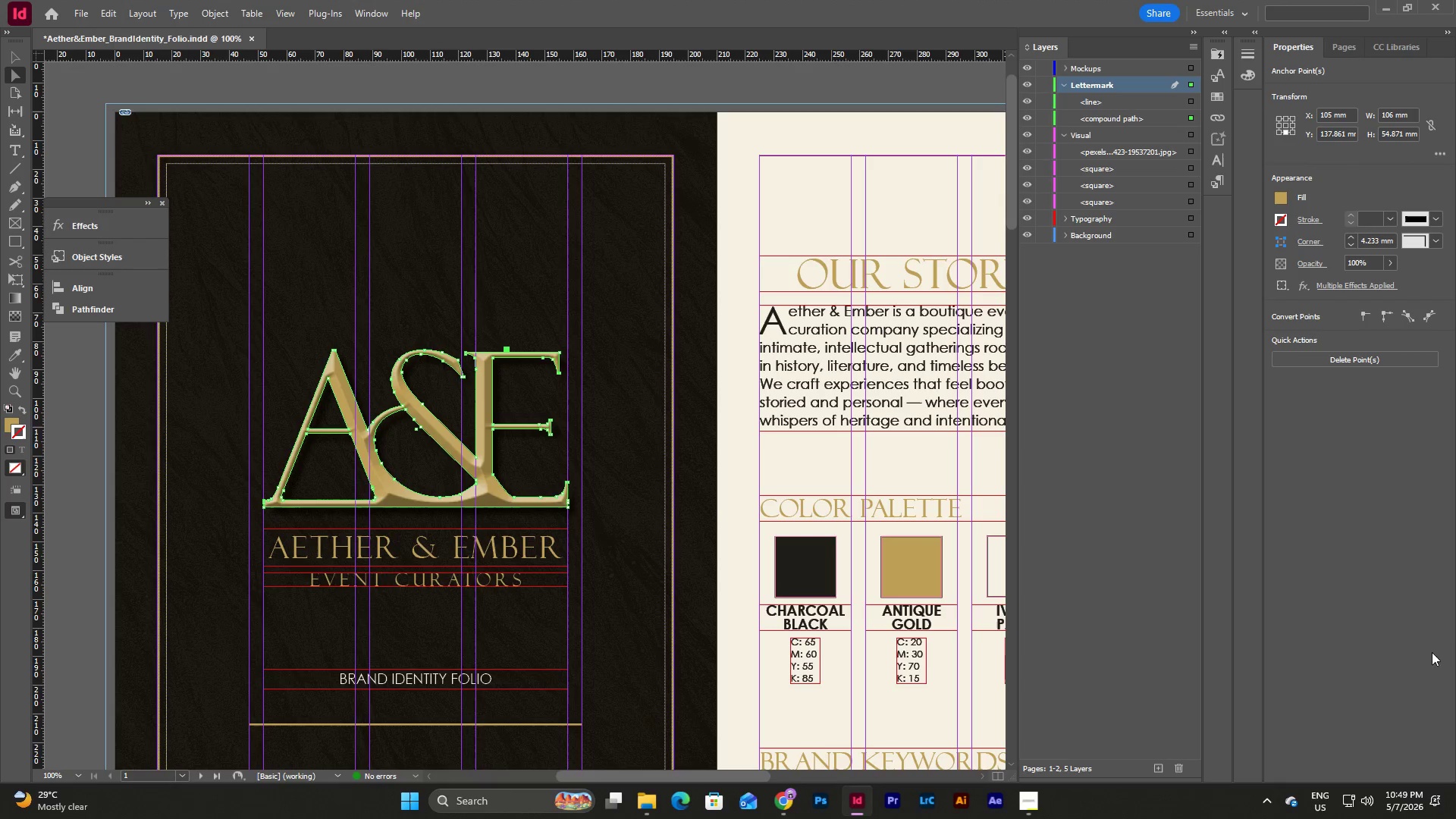 
mouse_move([1415, 654])
 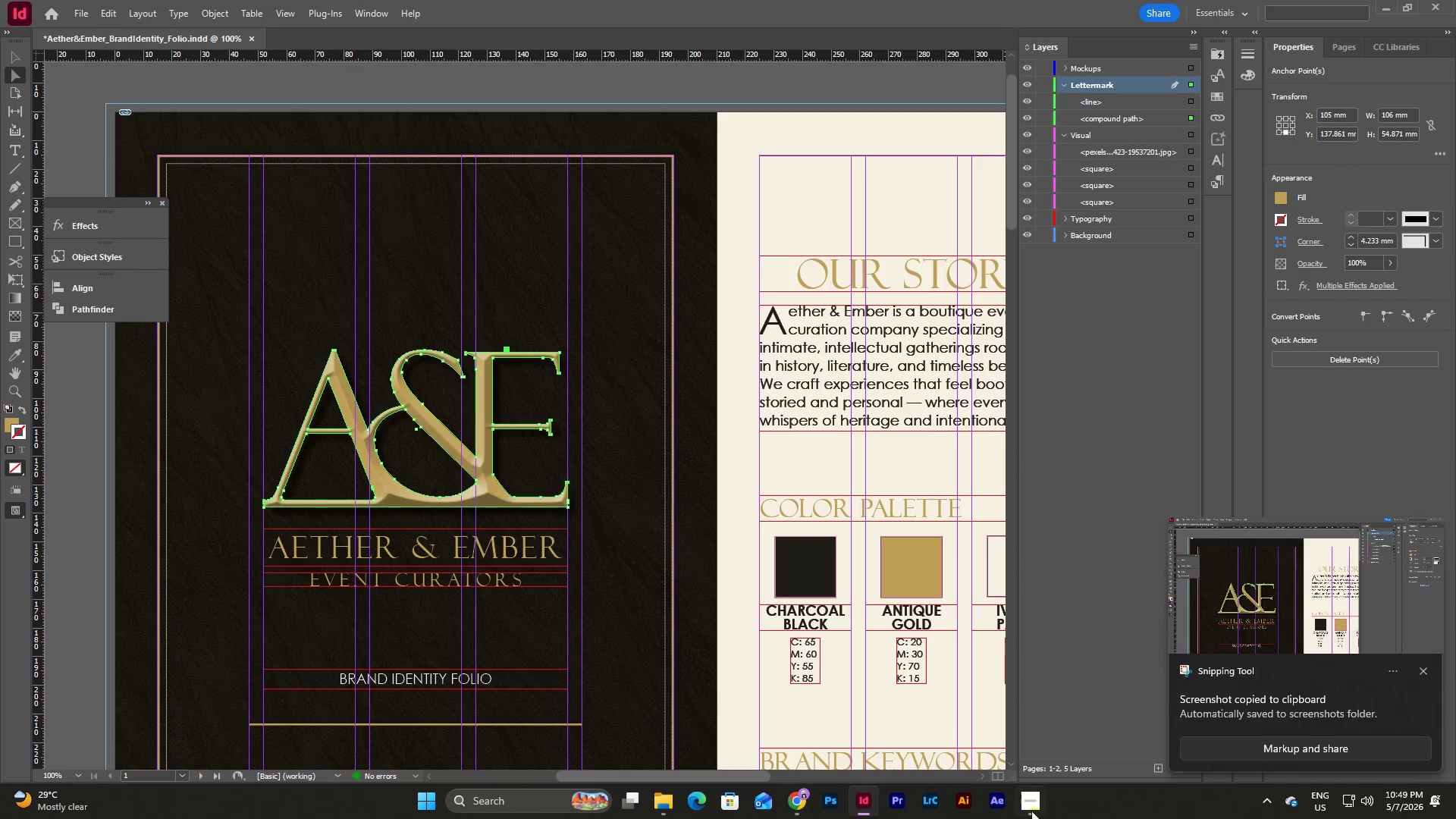 
left_click([1028, 811])
 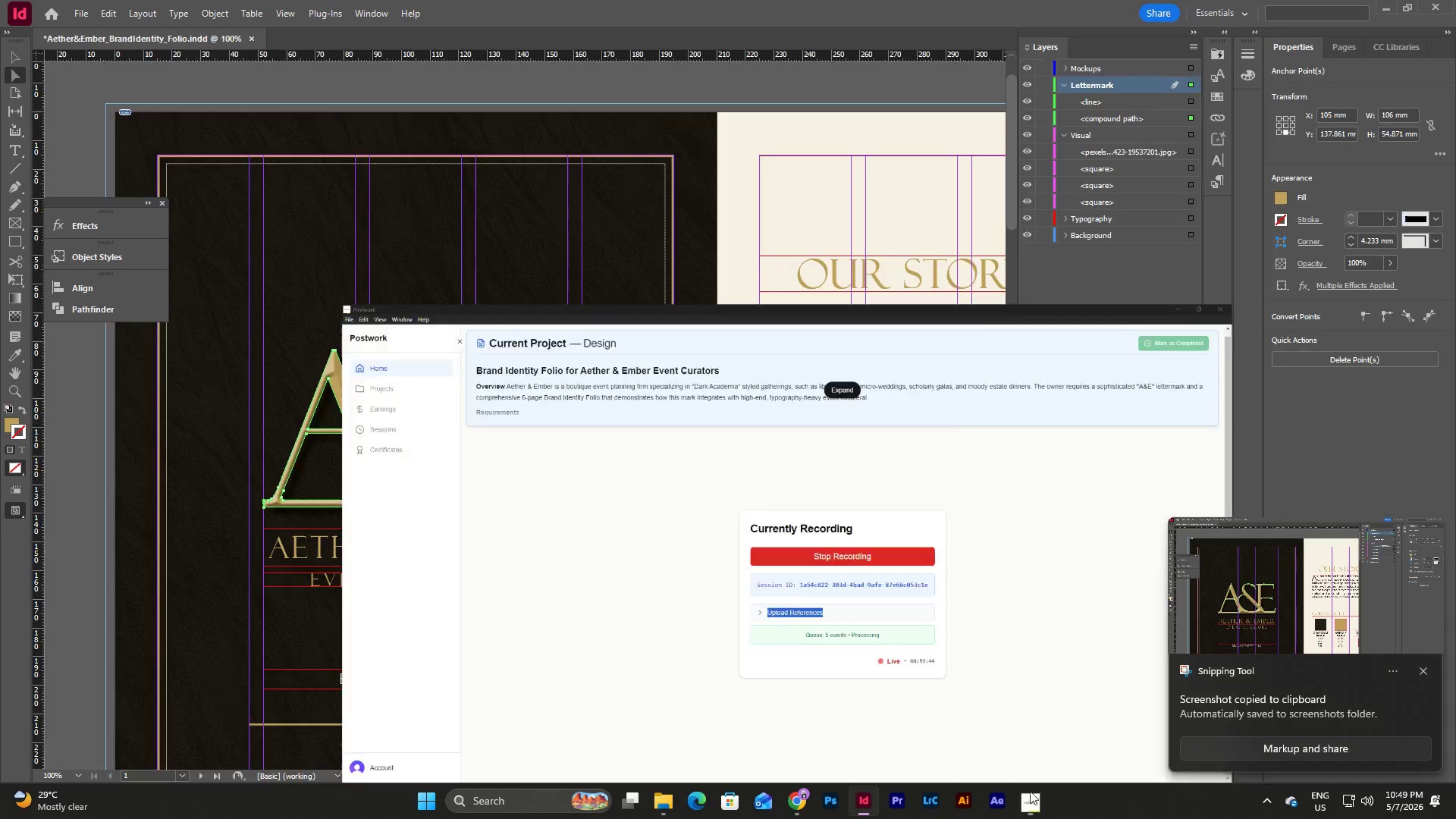 
scroll: coordinate [887, 391], scroll_direction: down, amount: 1.0
 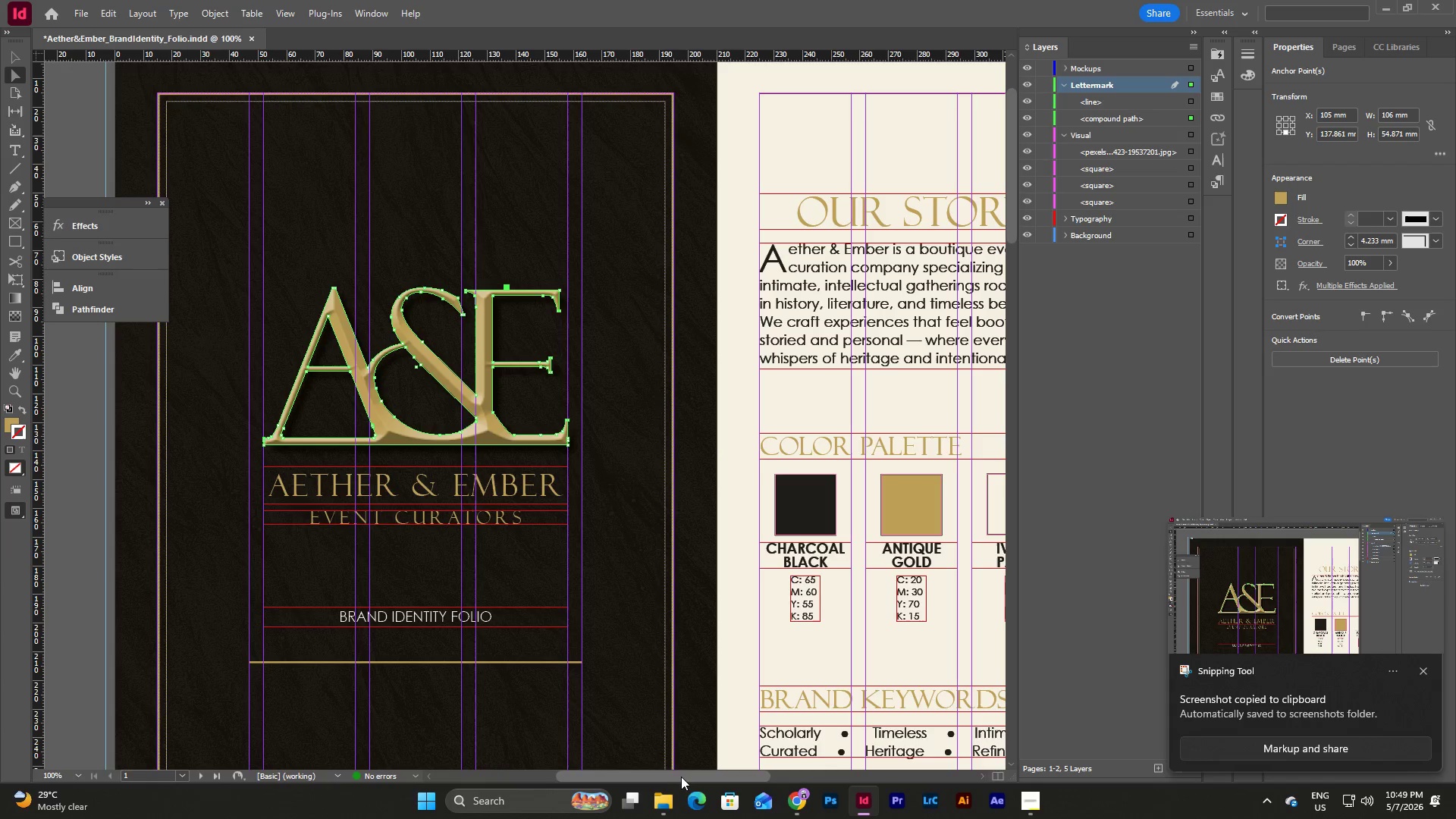 
left_click_drag(start_coordinate=[682, 776], to_coordinate=[780, 774])
 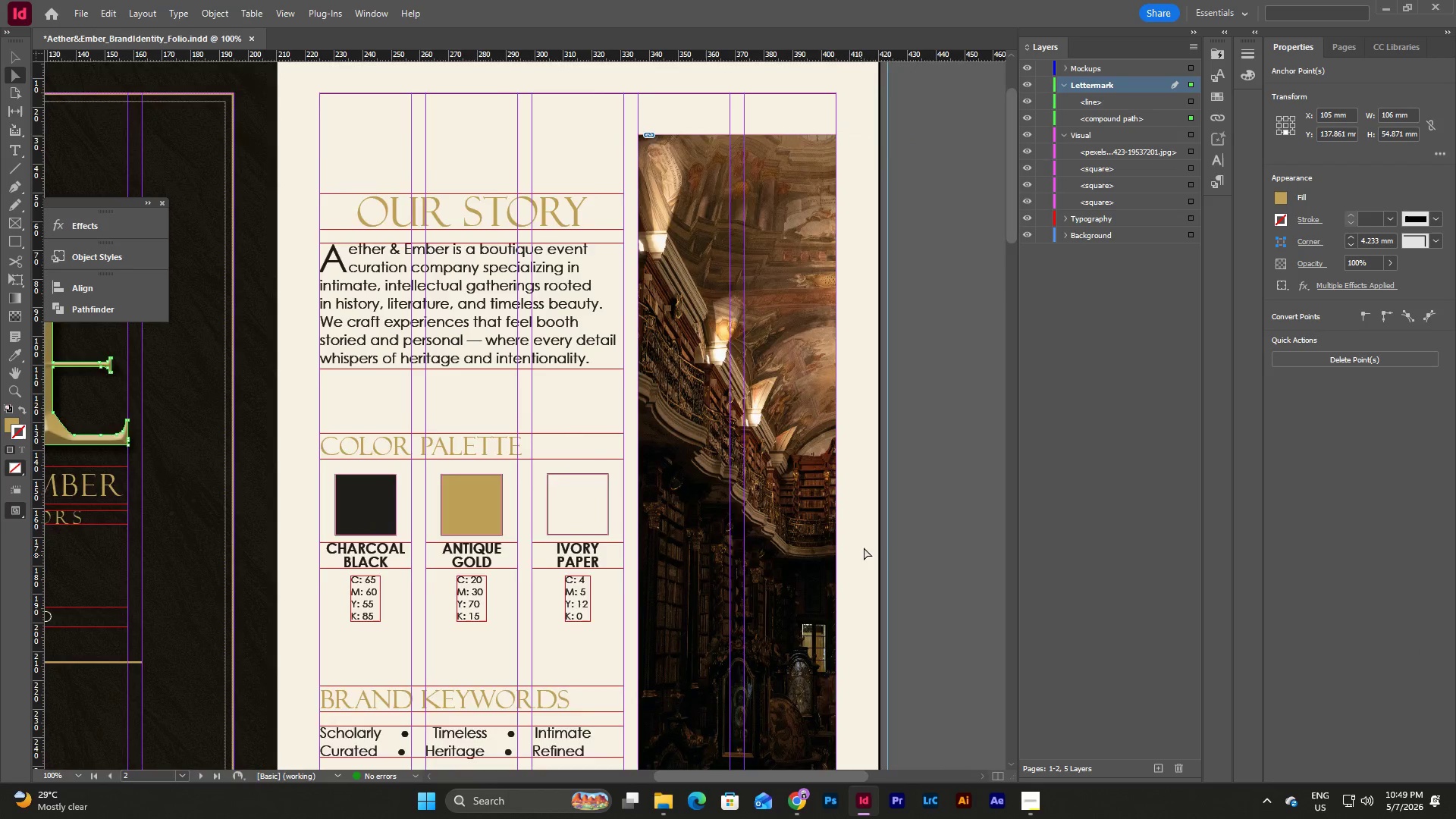 
scroll: coordinate [828, 441], scroll_direction: down, amount: 15.0
 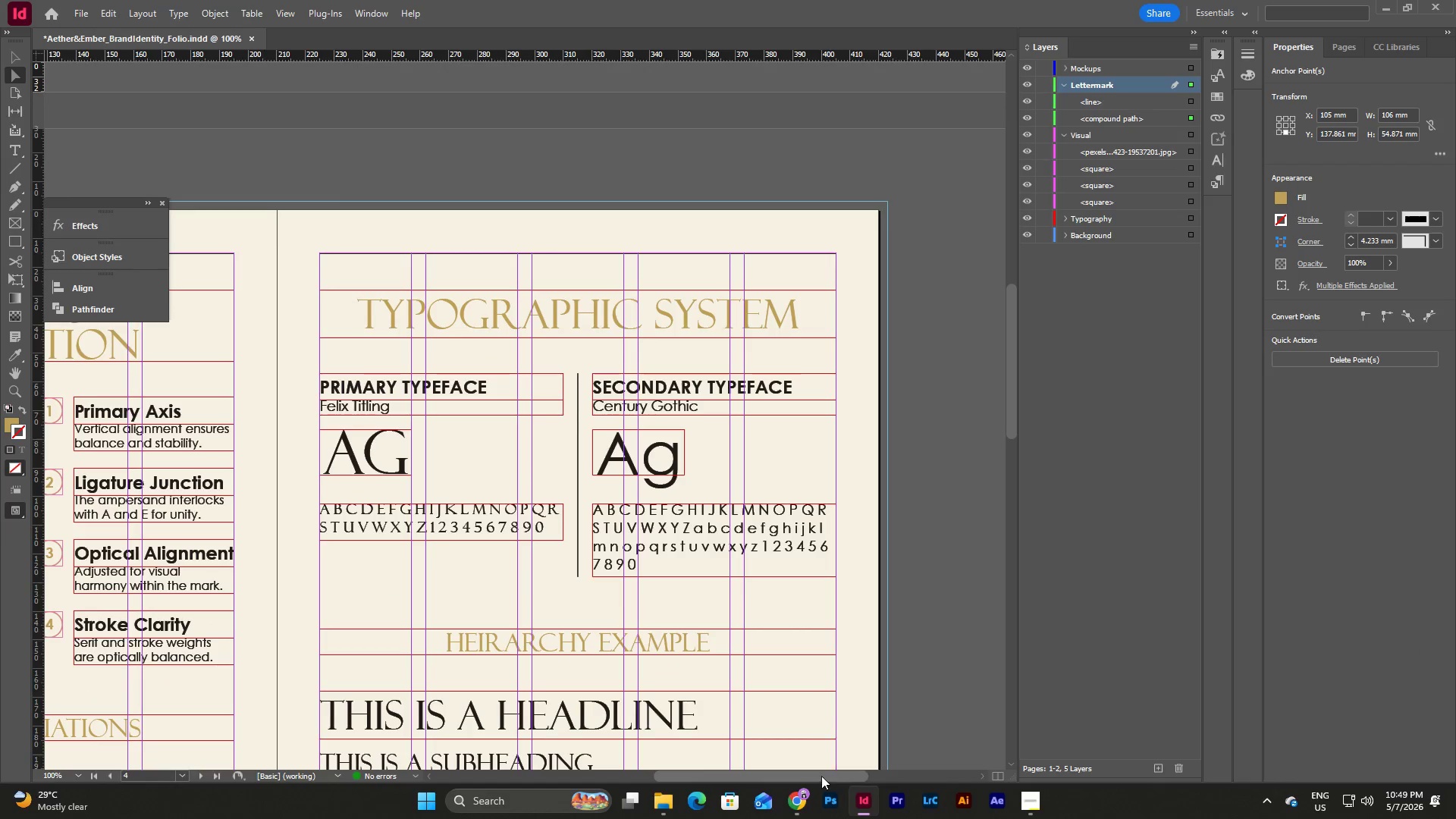 